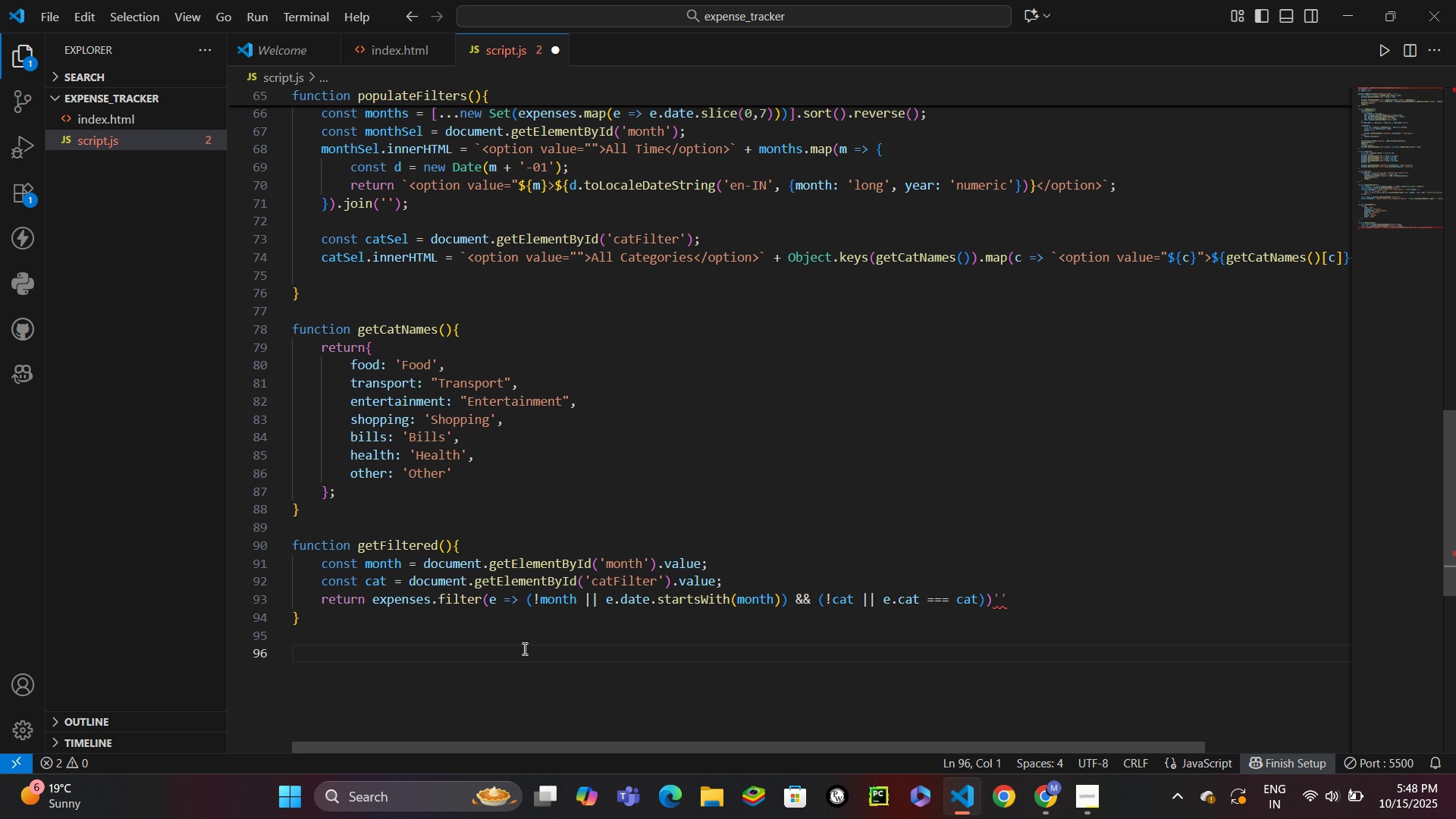 
type(fund)
 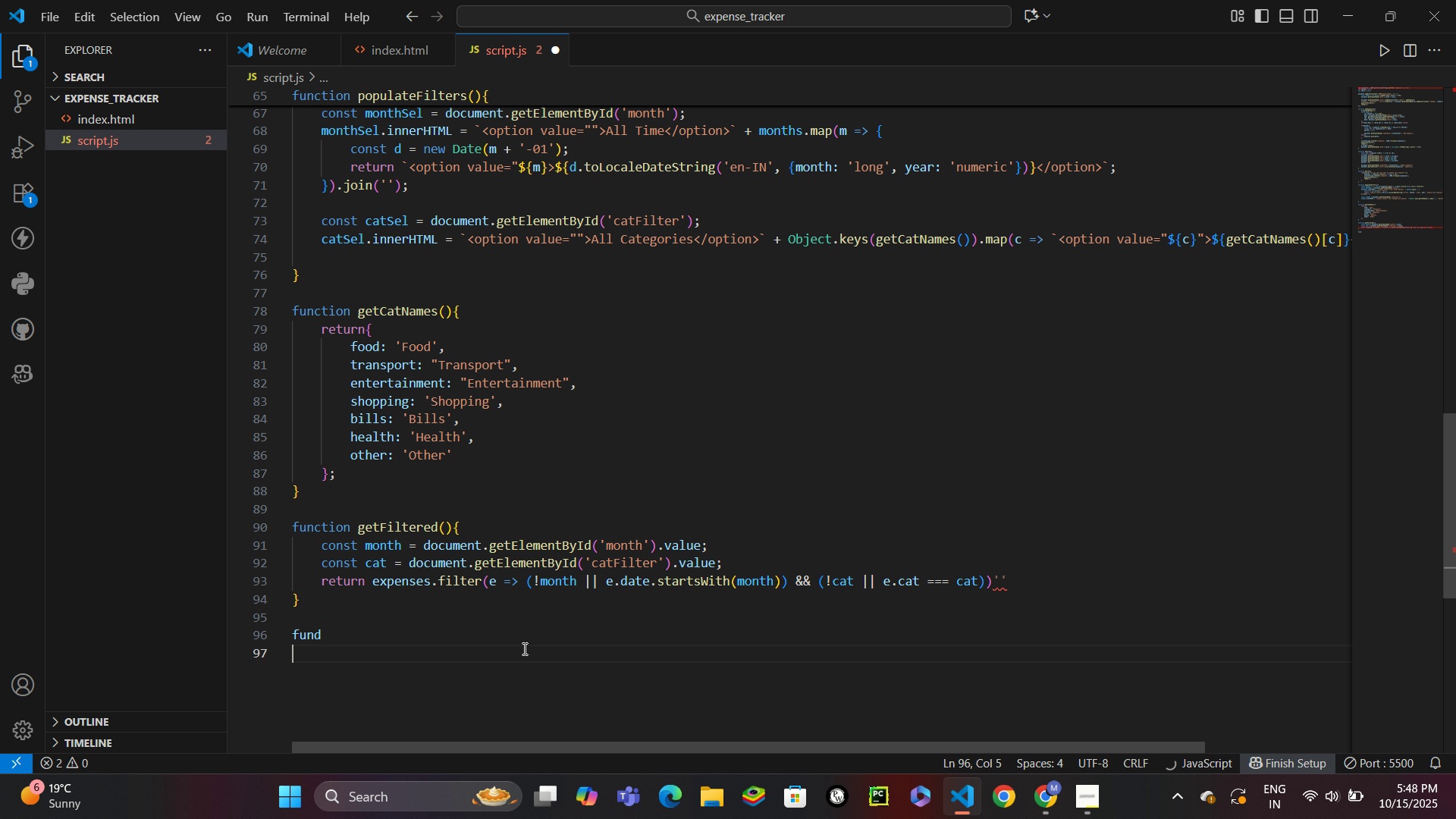 
key(Enter)
 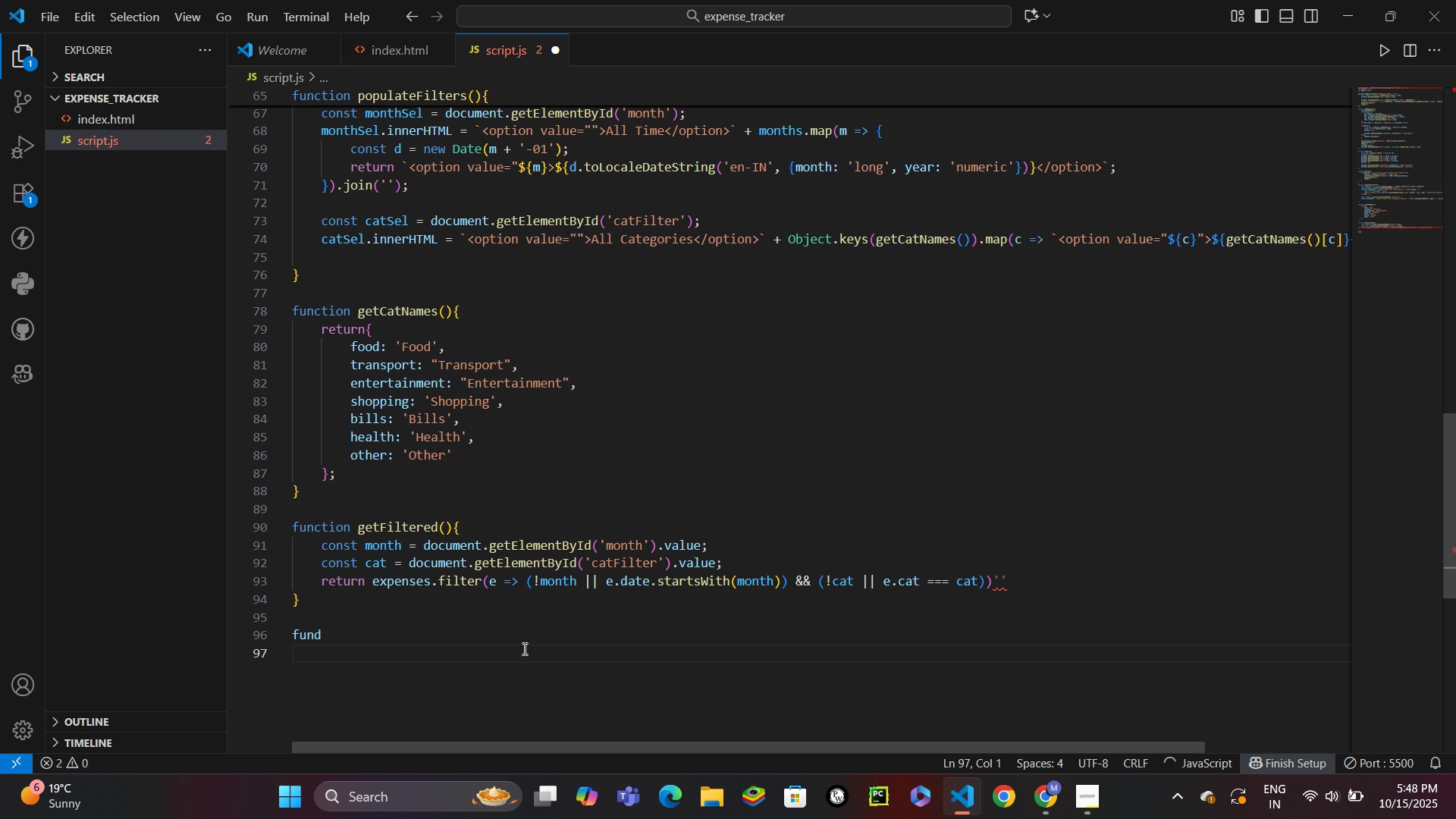 
key(Backspace)
key(Backspace)
key(Backspace)
type(nc)
 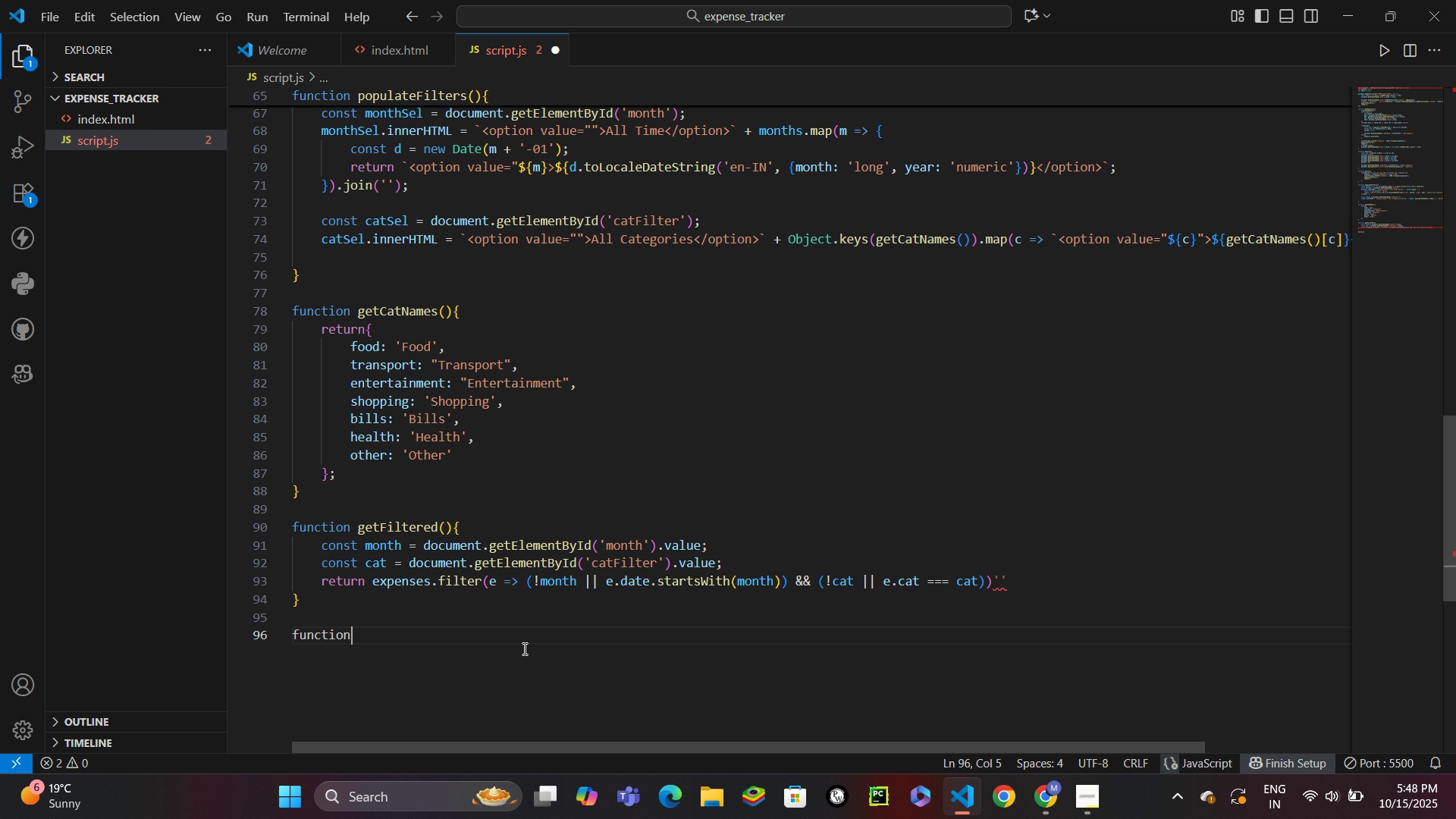 
key(Enter)
 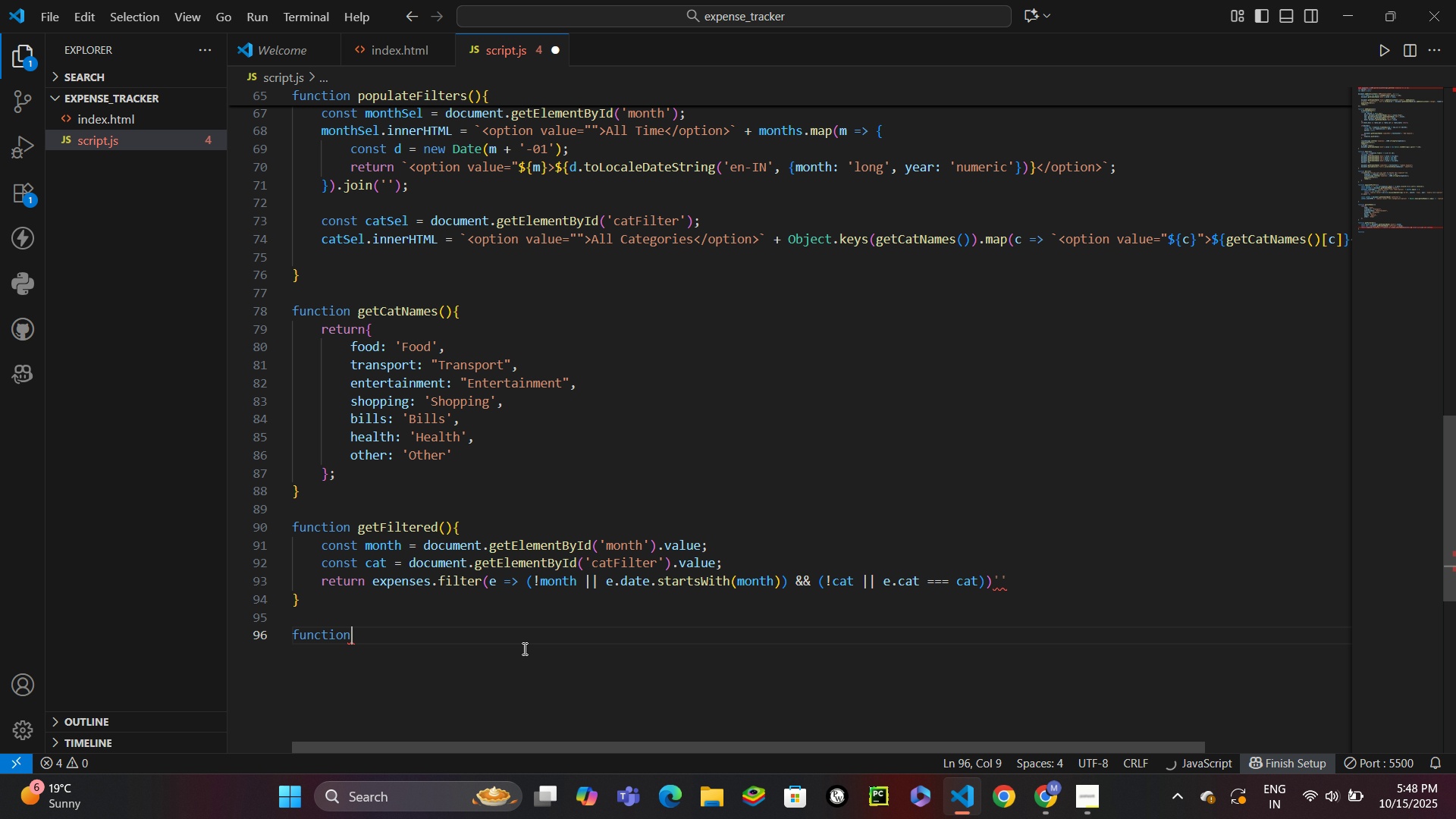 
type( render()
 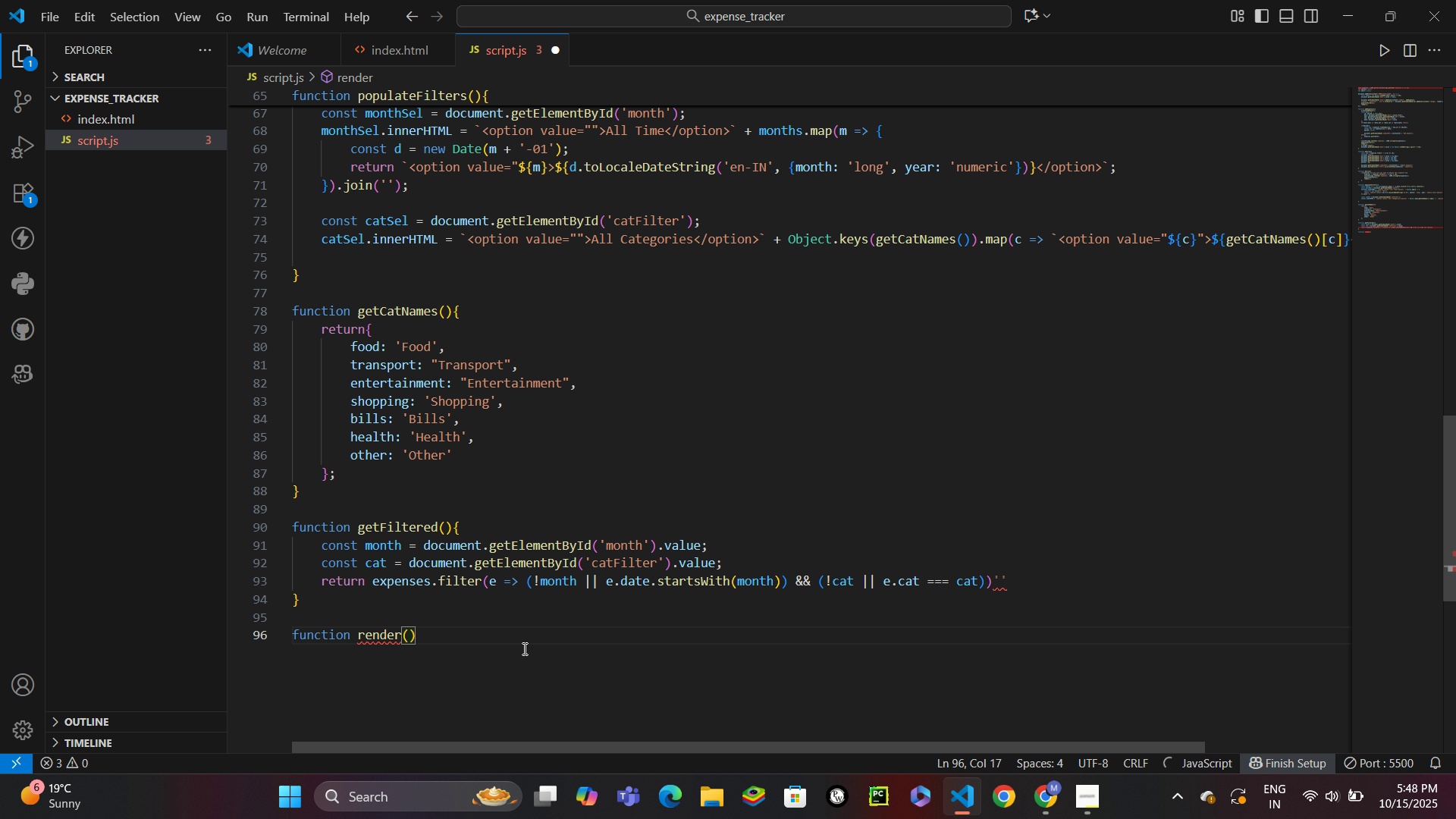 
key(ArrowRight)
 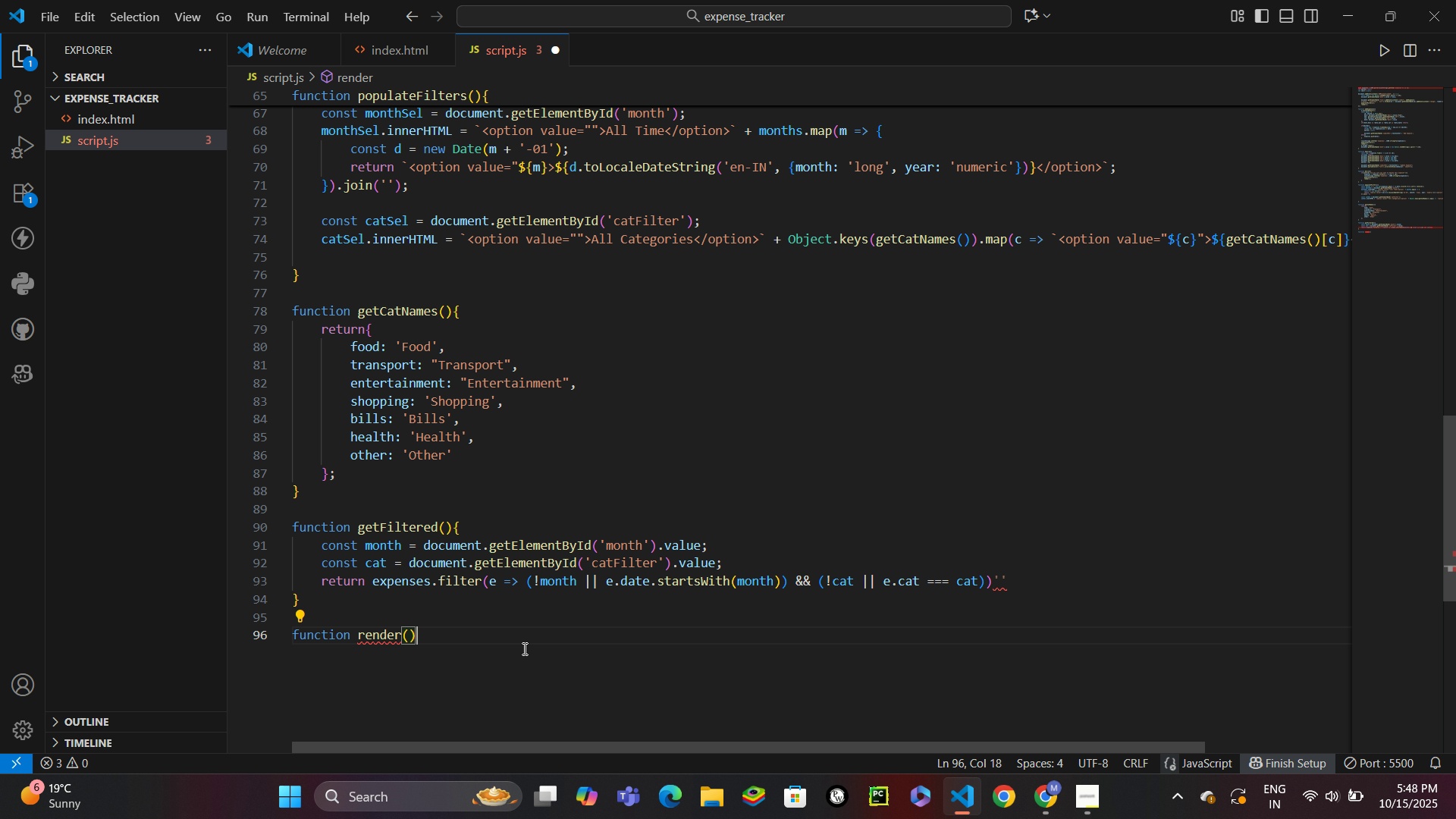 
key(Shift+BracketLeft)
 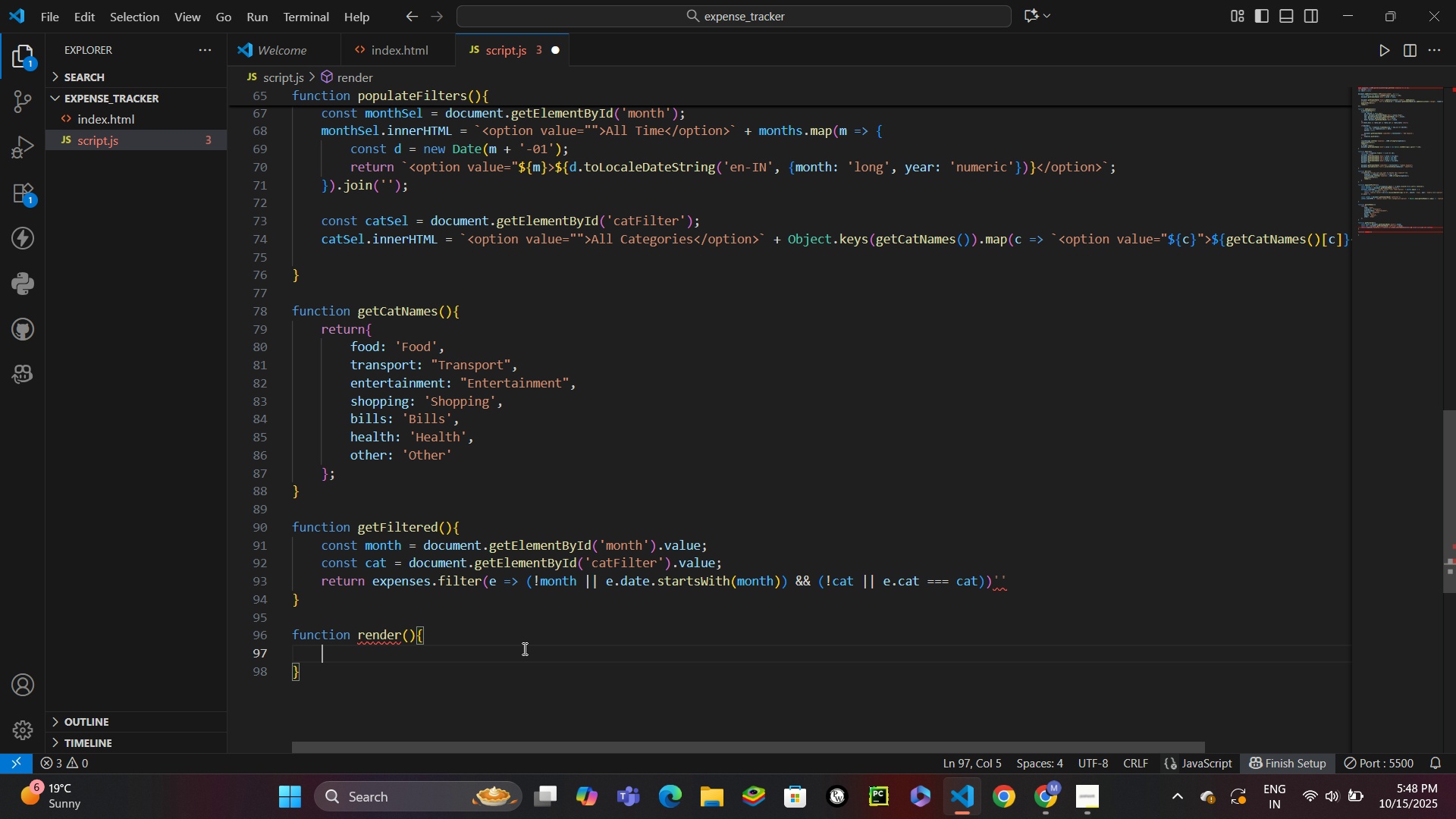 
key(Enter)
 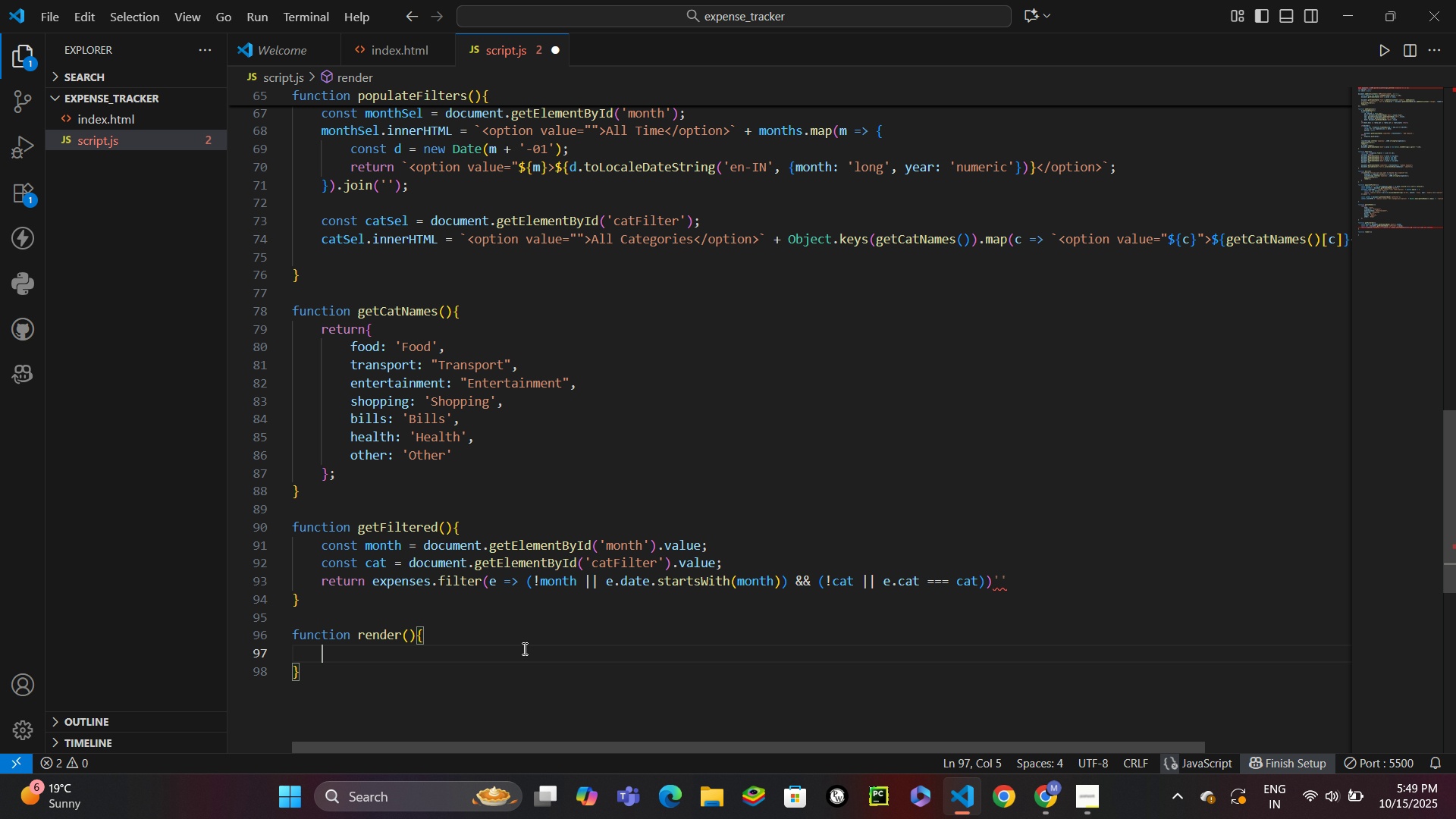 
type(const filter)
key(Backspace)
type(red = getfil)
 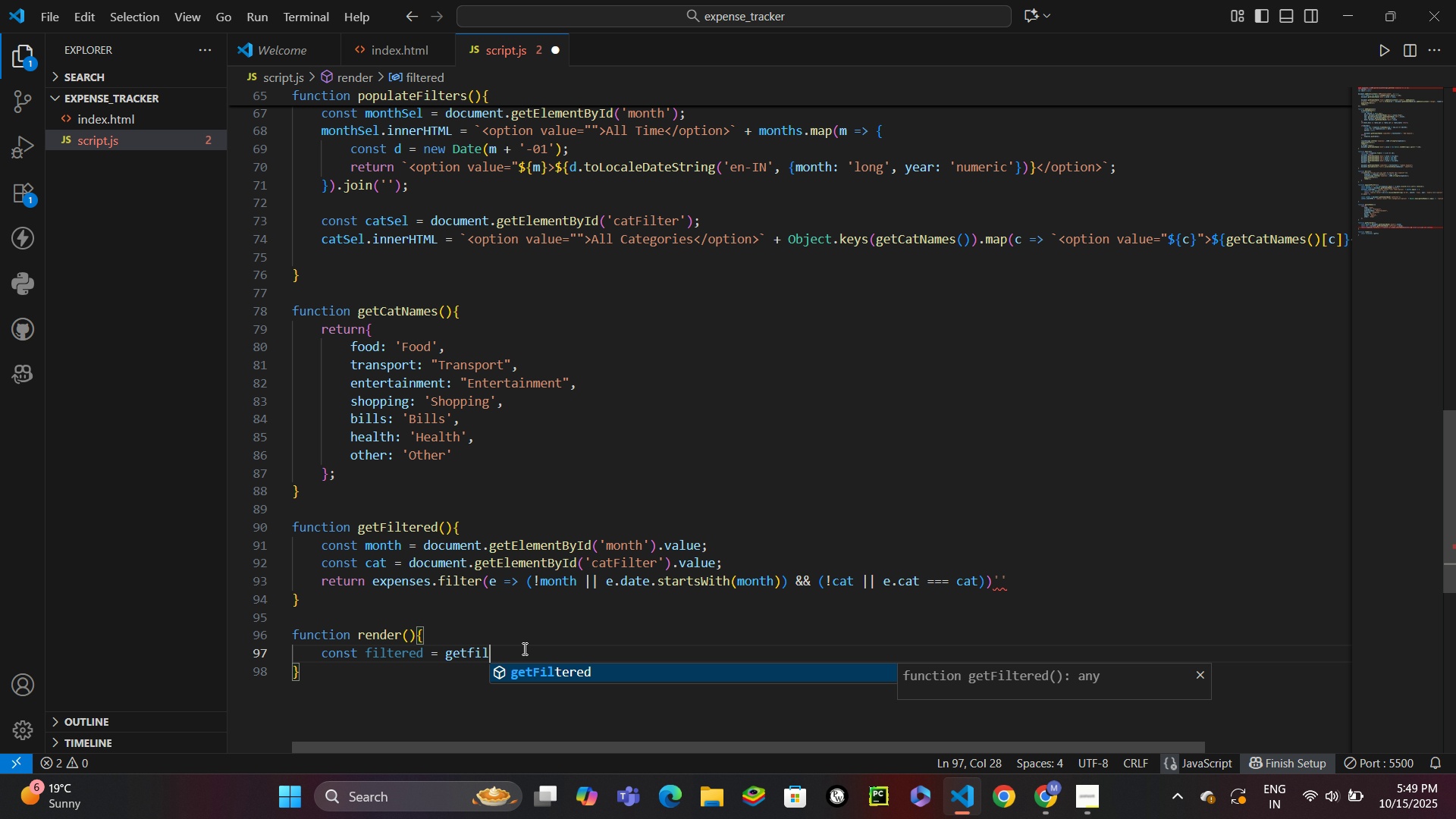 
key(Enter)
 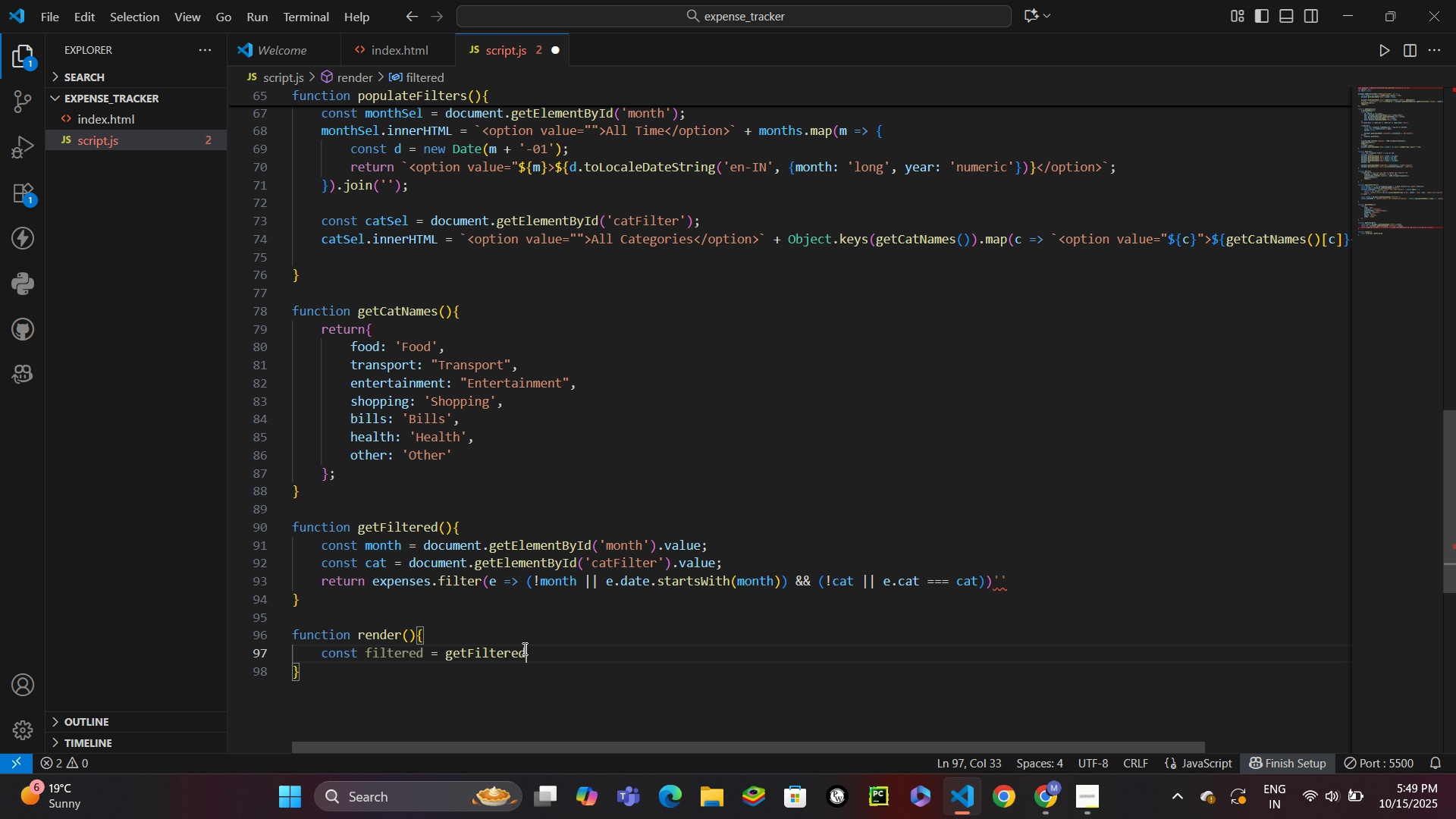 
key(Shift+9)
 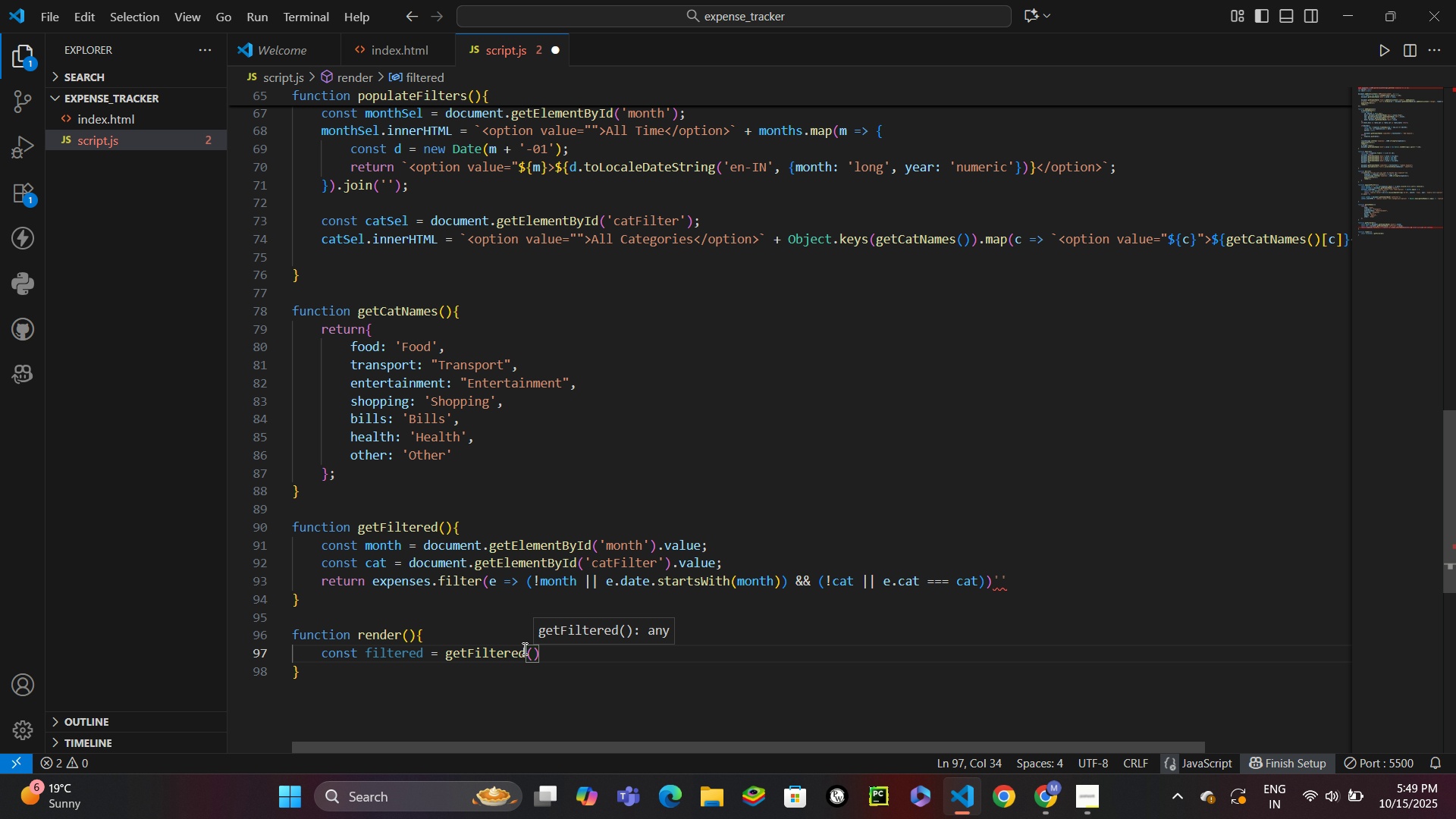 
key(ArrowRight)
 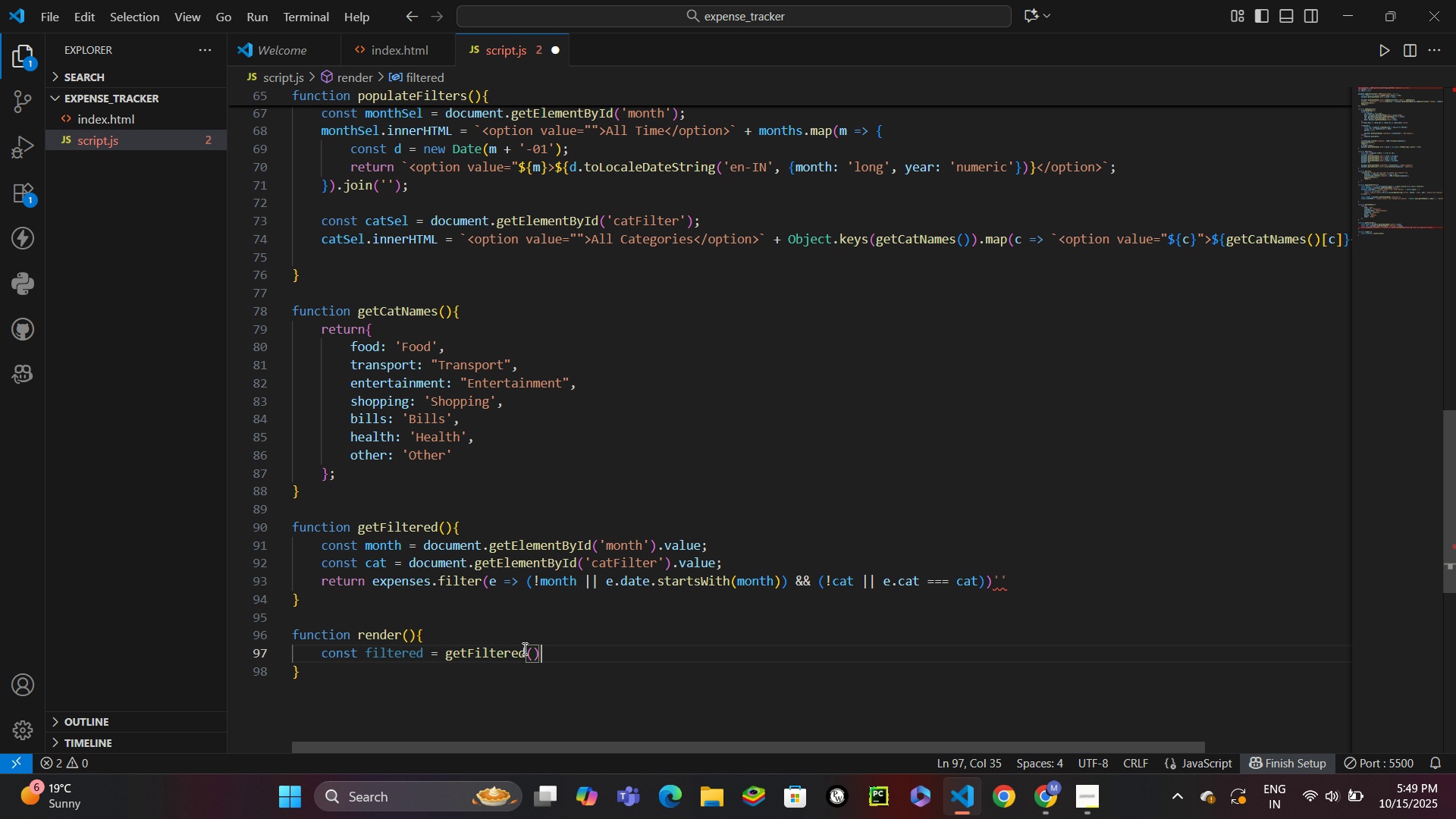 
key(Semicolon)
 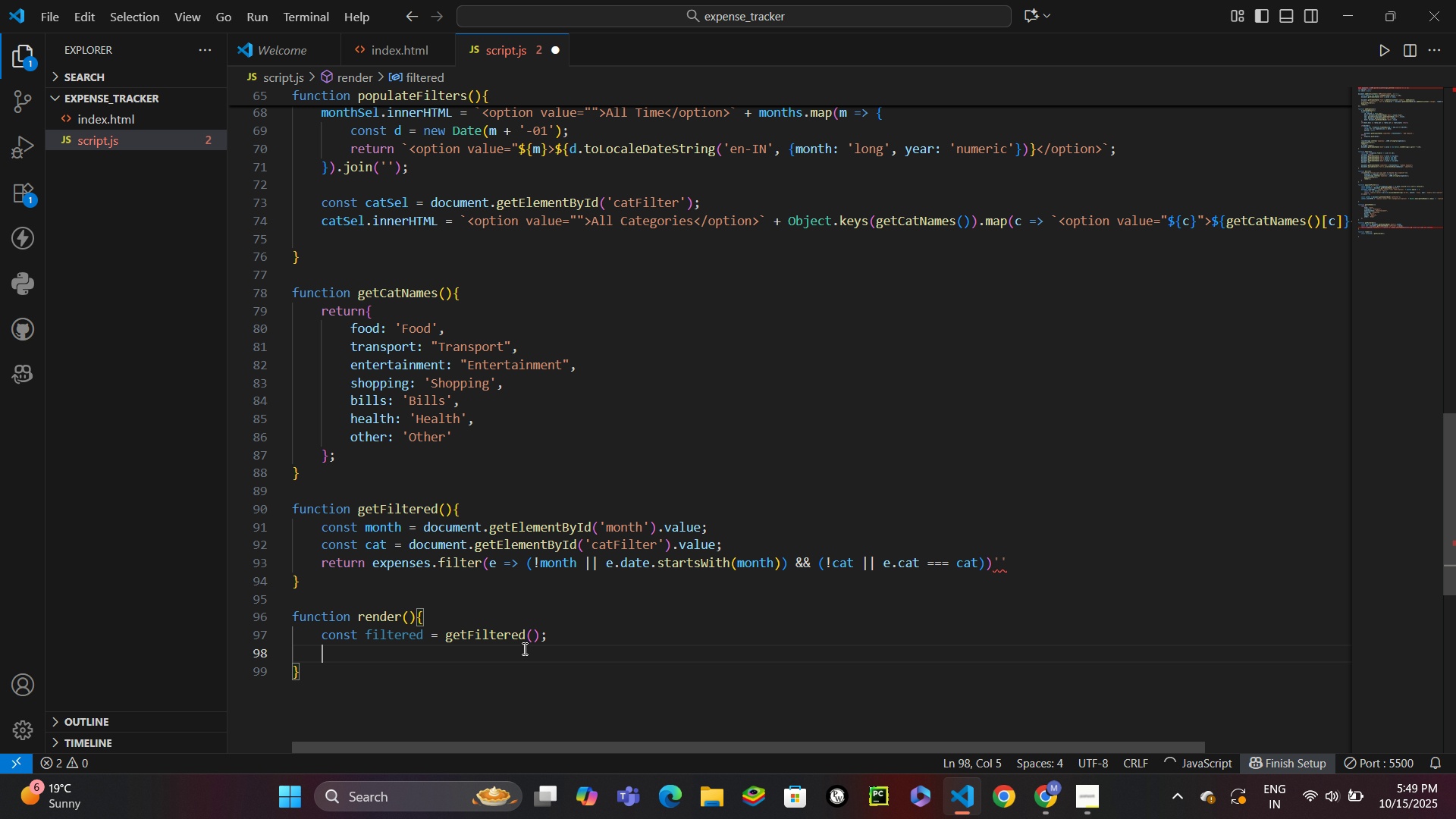 
key(Enter)
 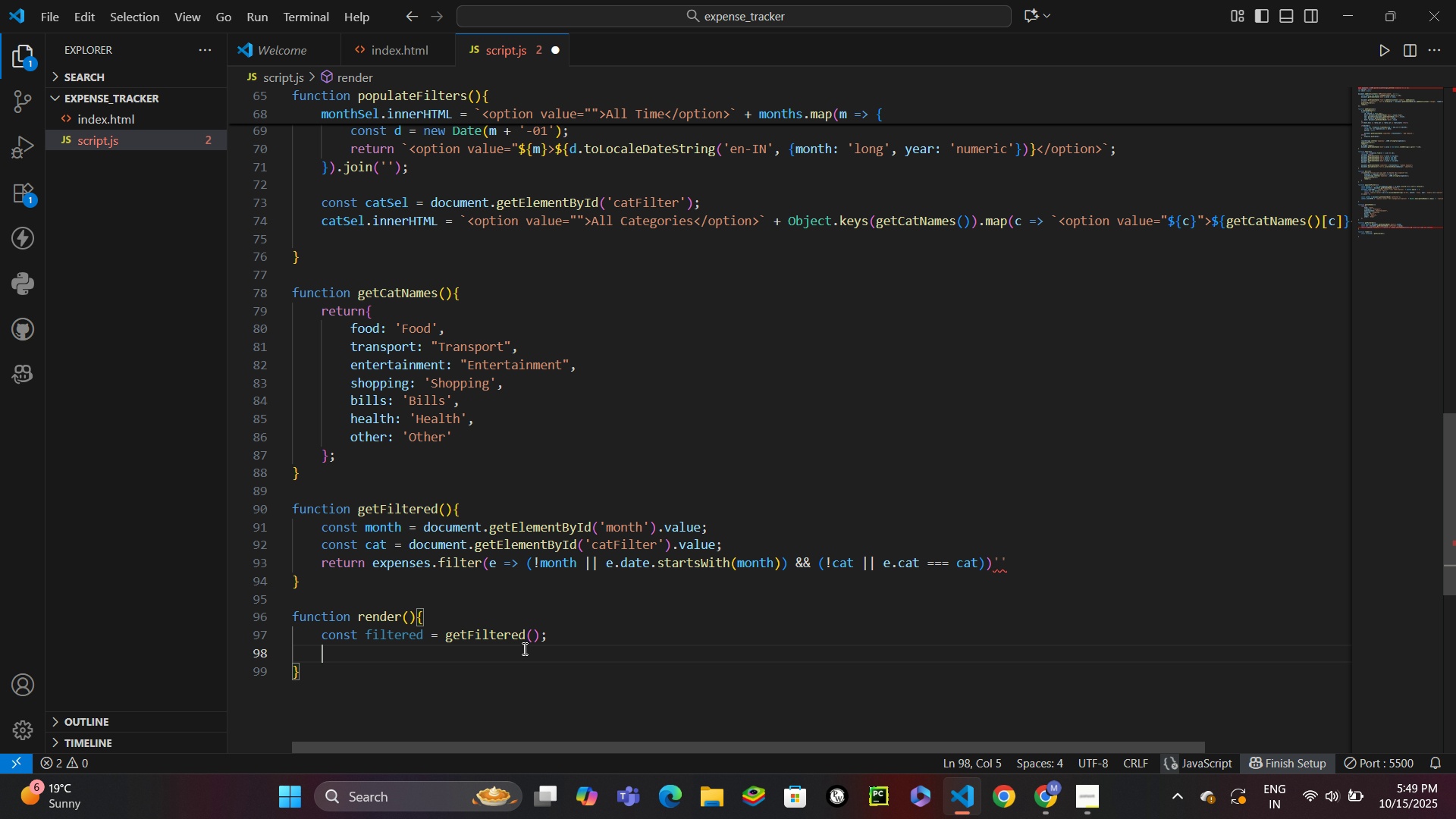 
type(const sortVal = )
 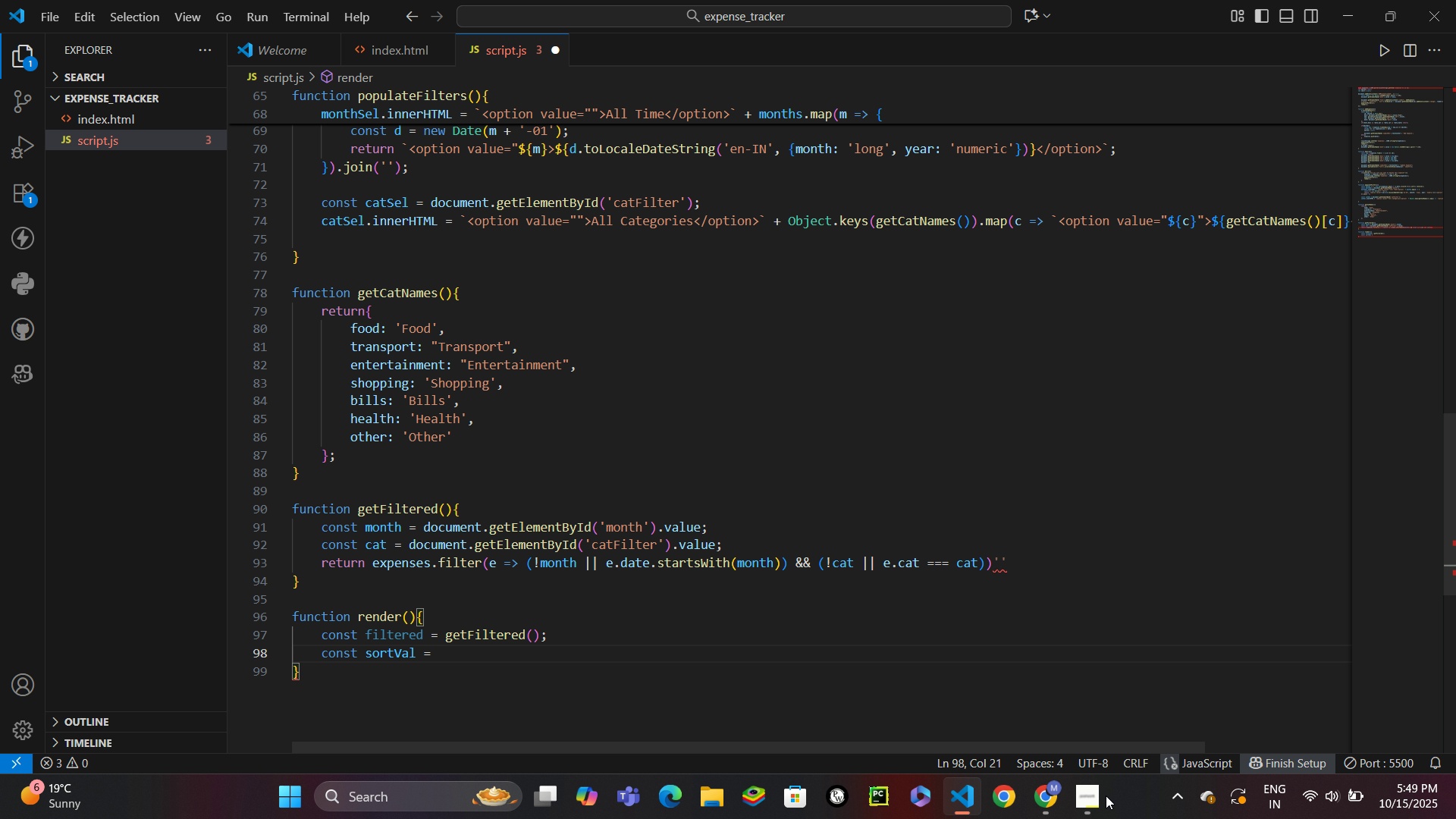 
left_click([1087, 794])